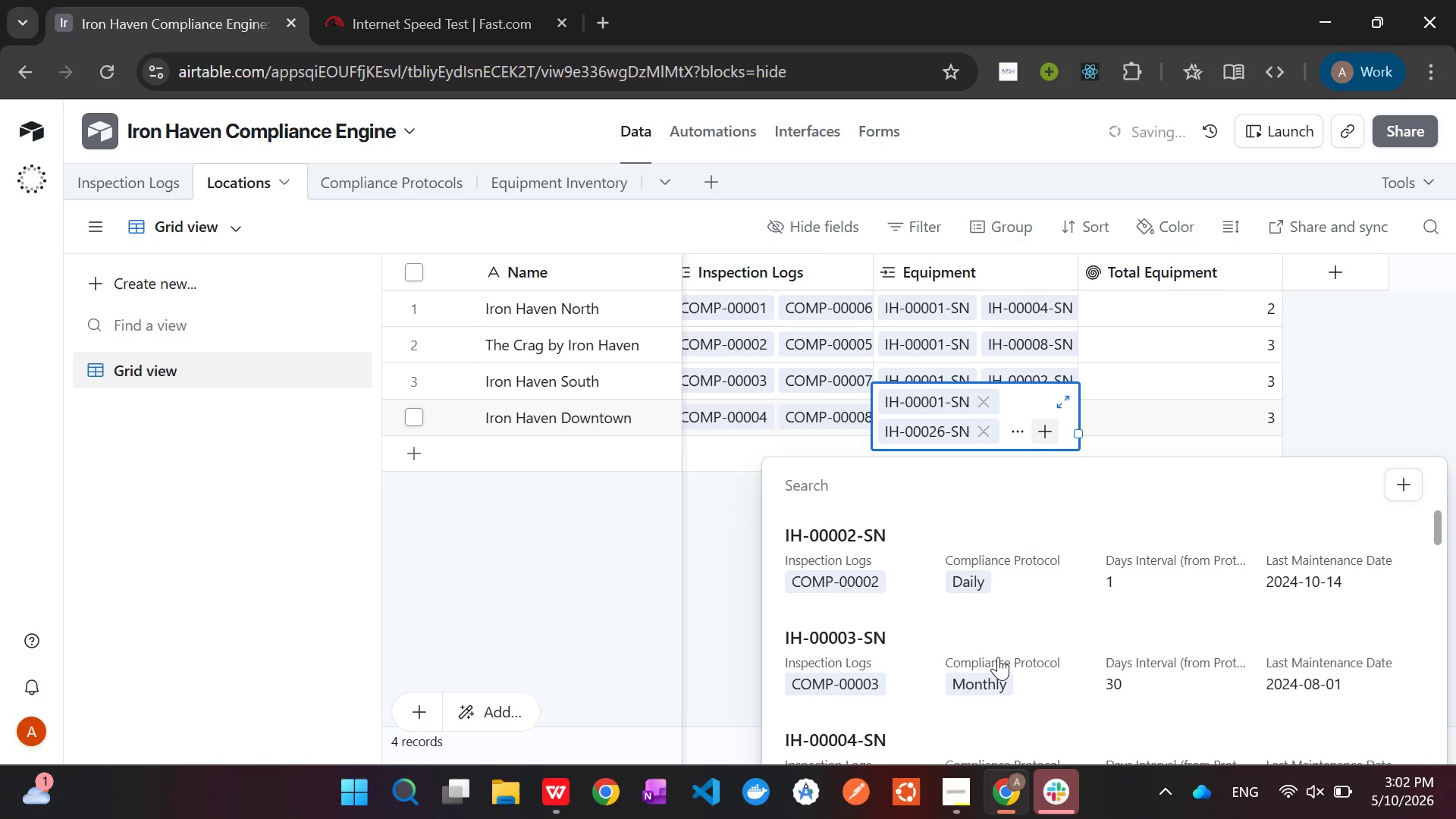 
scroll: coordinate [999, 635], scroll_direction: down, amount: 56.0
 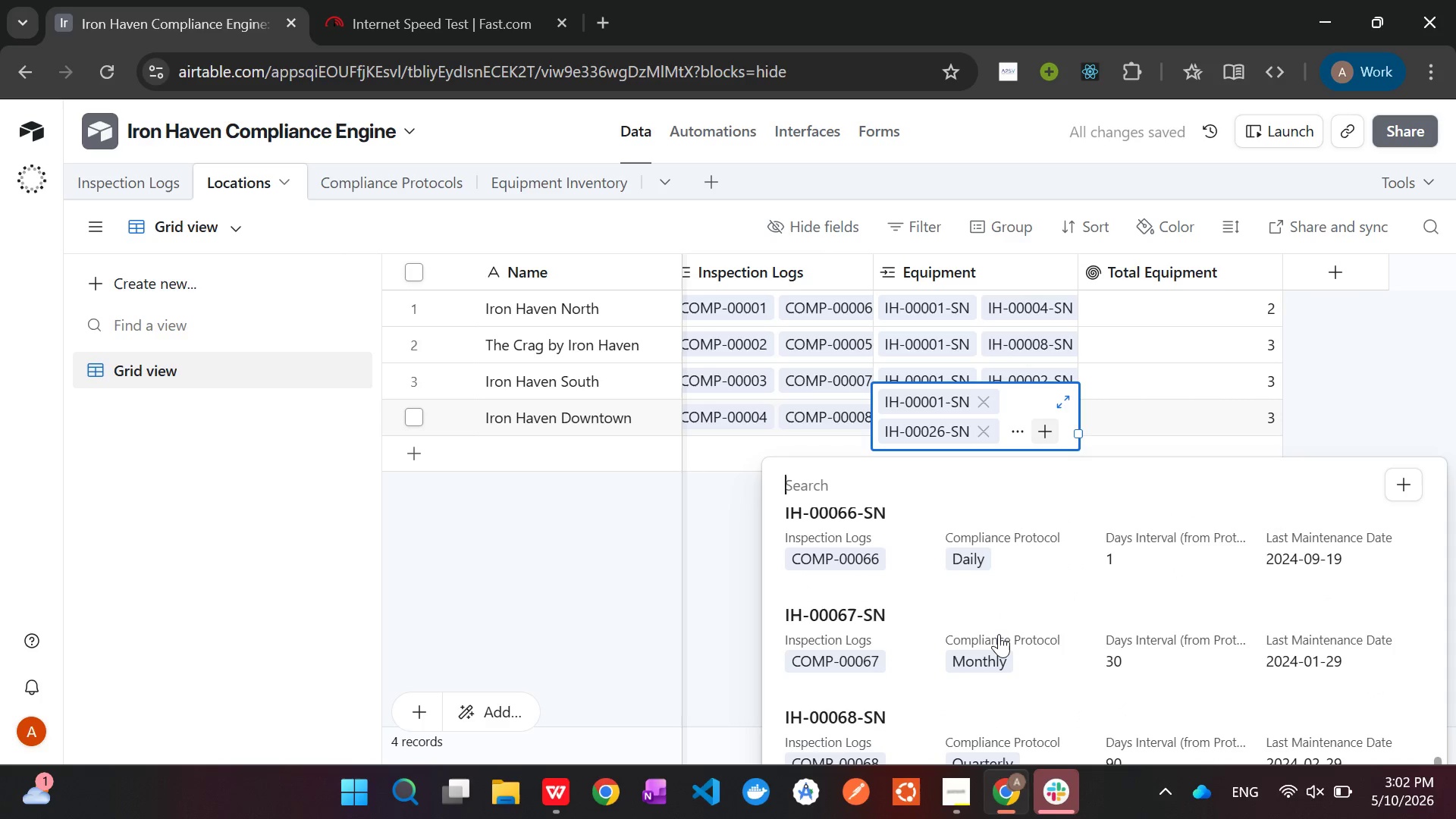 
left_click([999, 634])
 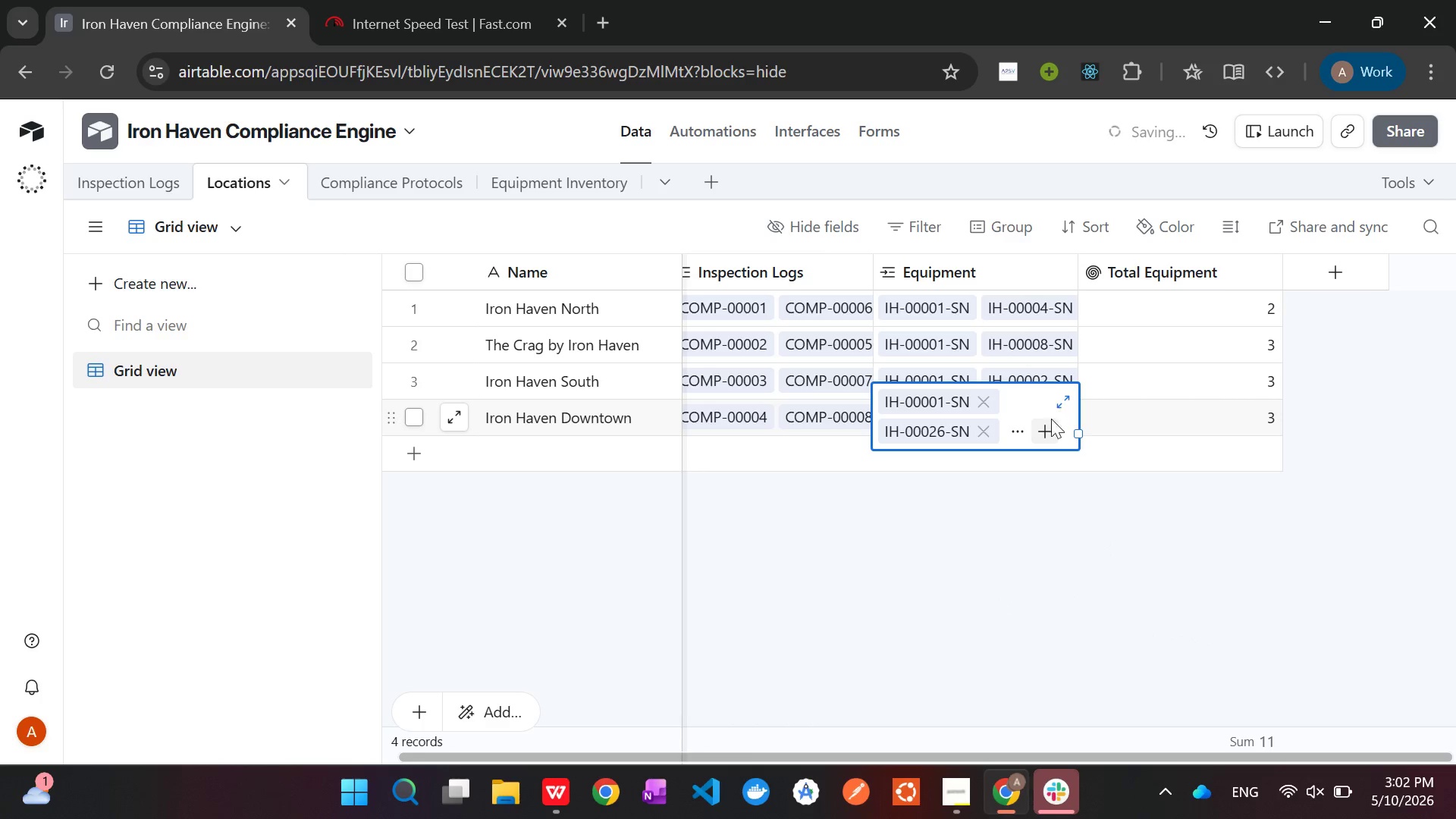 
left_click([1050, 419])
 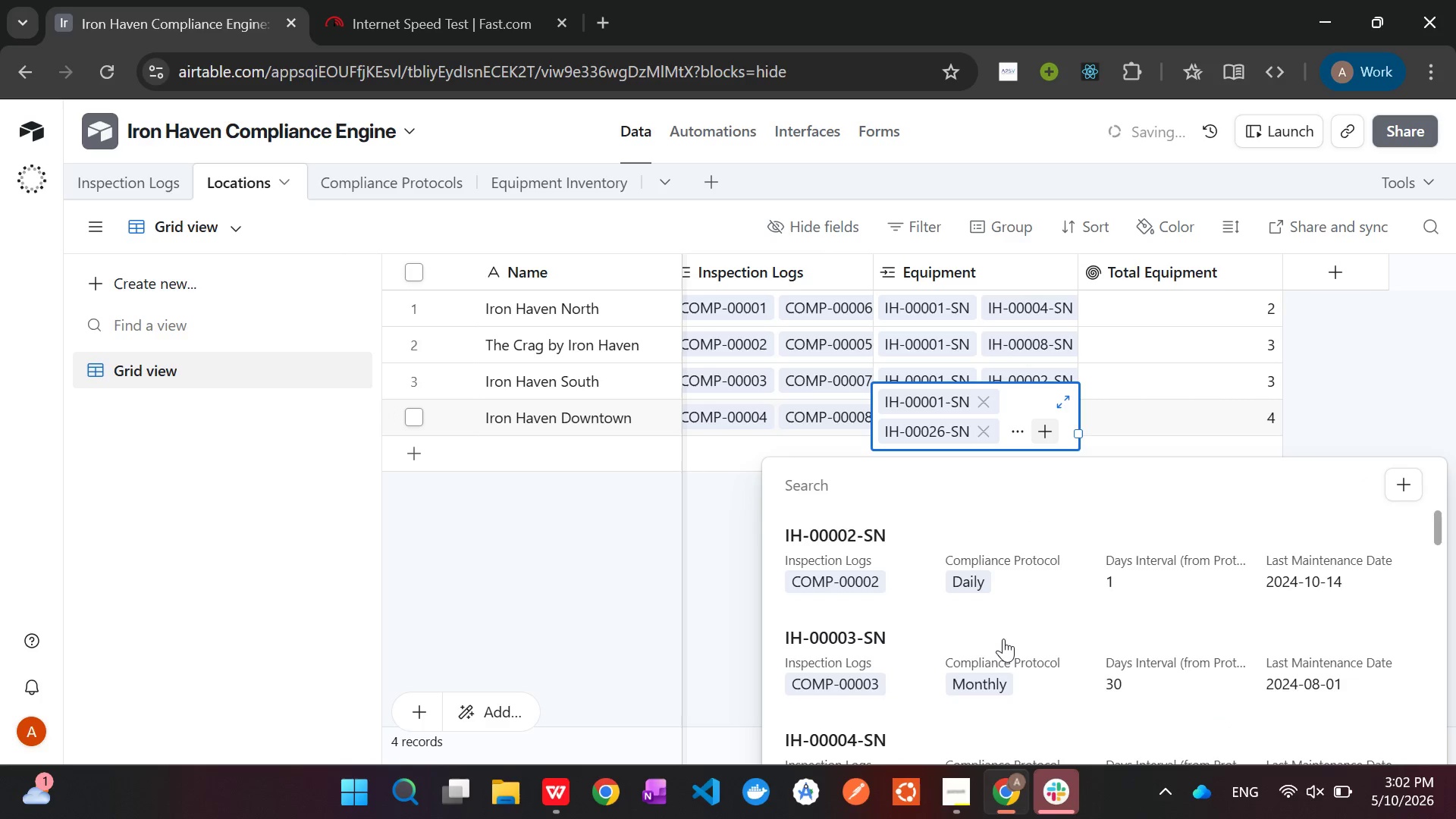 
scroll: coordinate [1005, 591], scroll_direction: down, amount: 41.0
 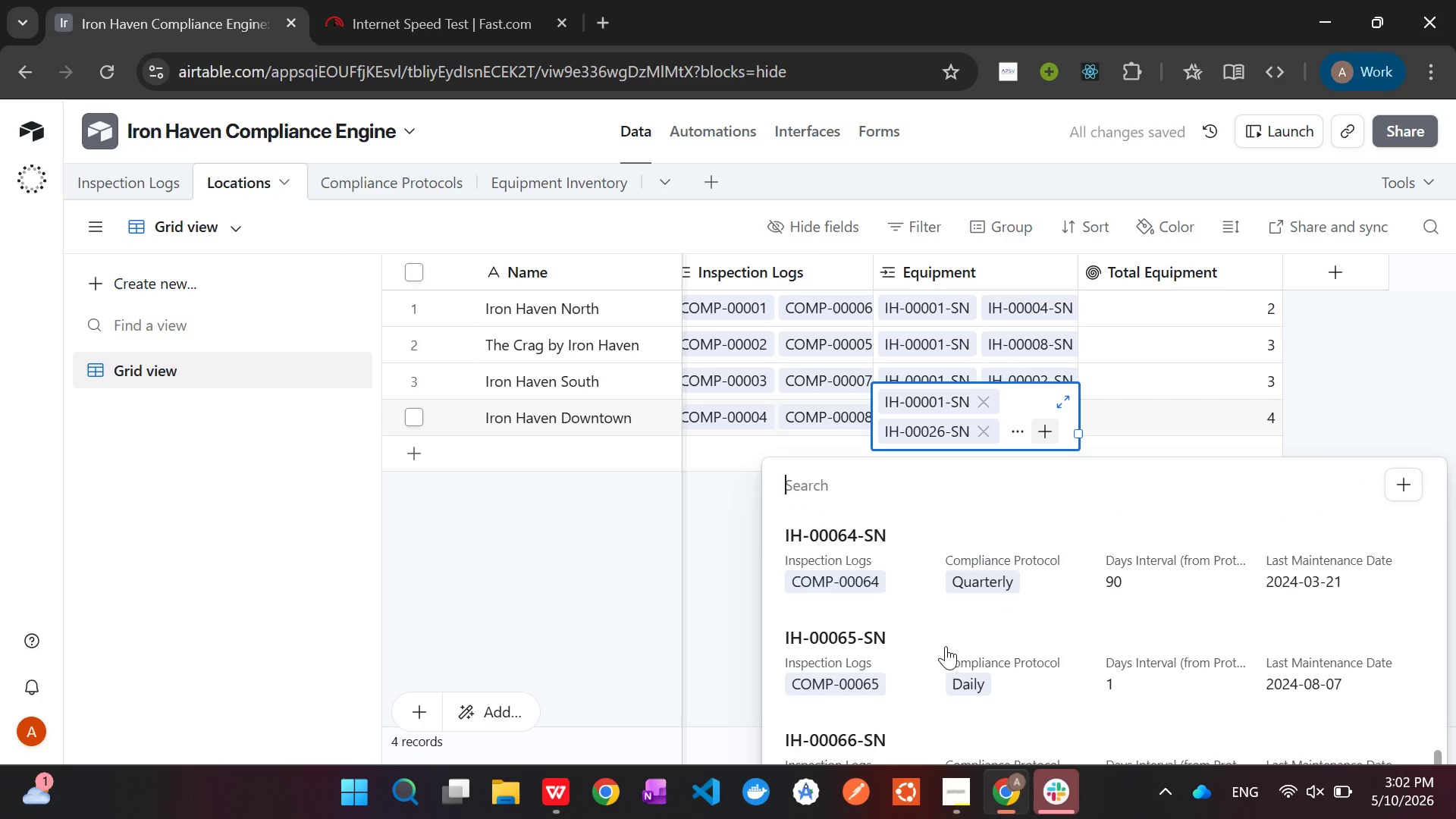 
left_click([1178, 618])
 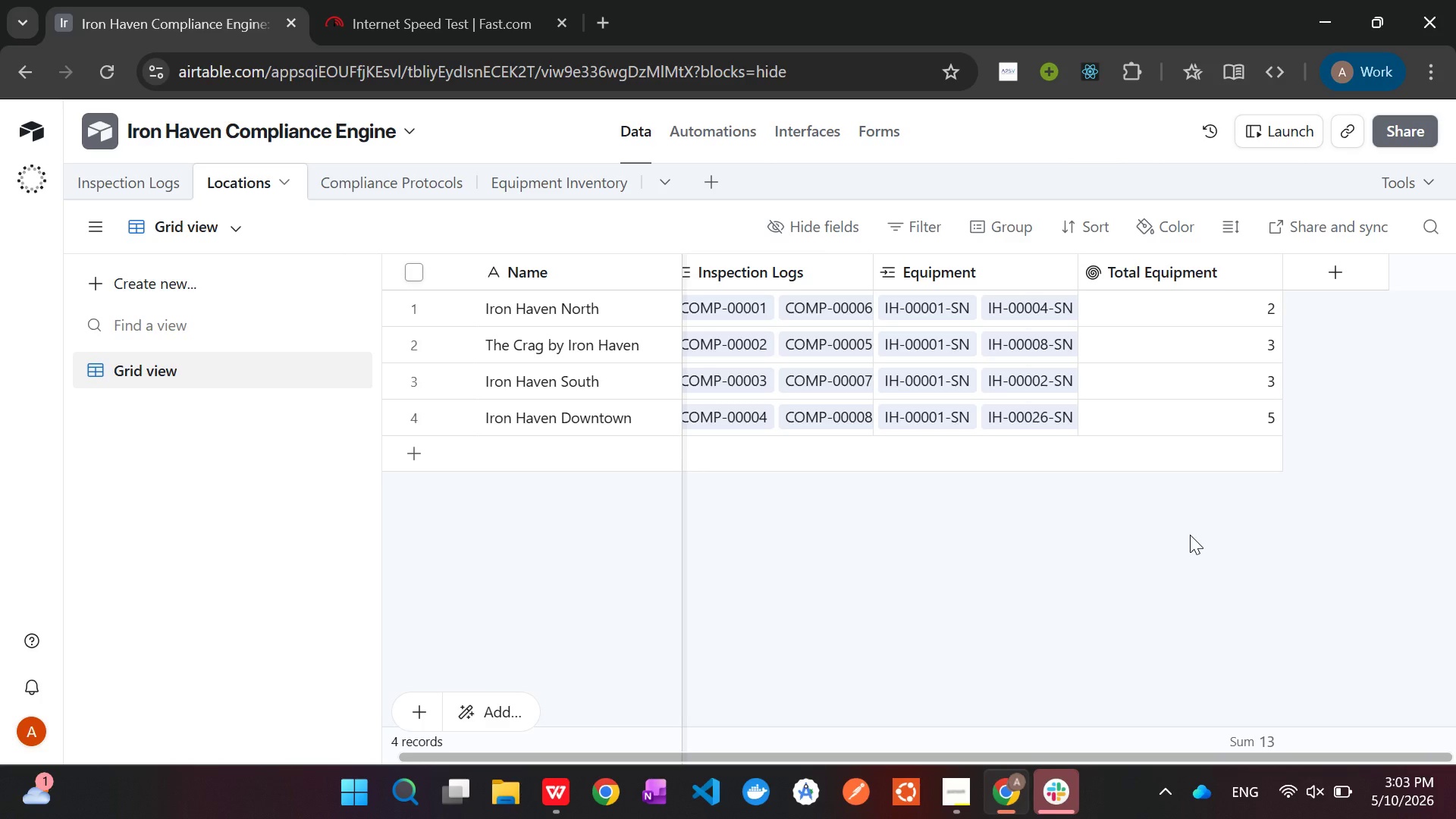 
wait(12.45)
 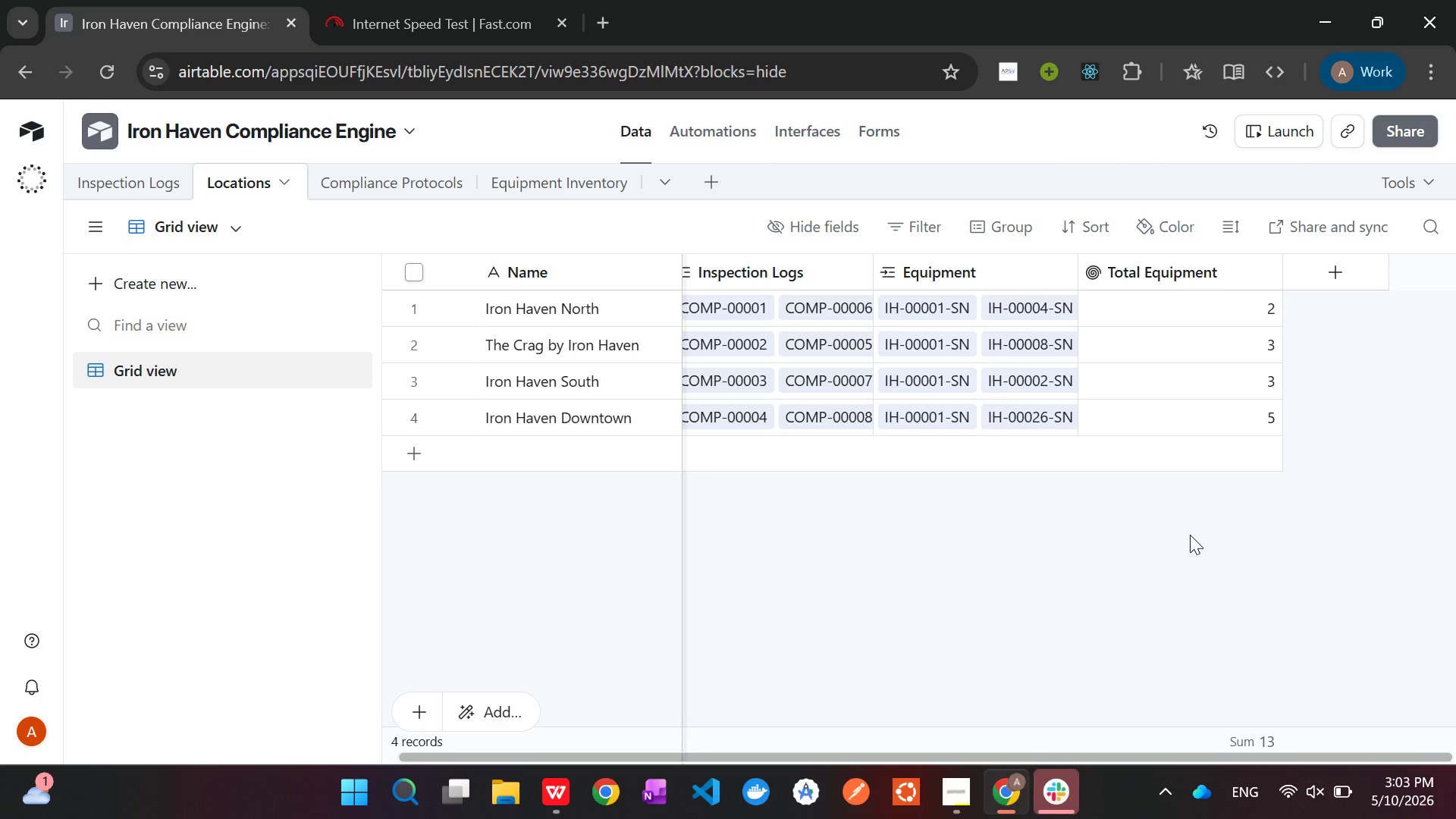 
left_click([1003, 797])
 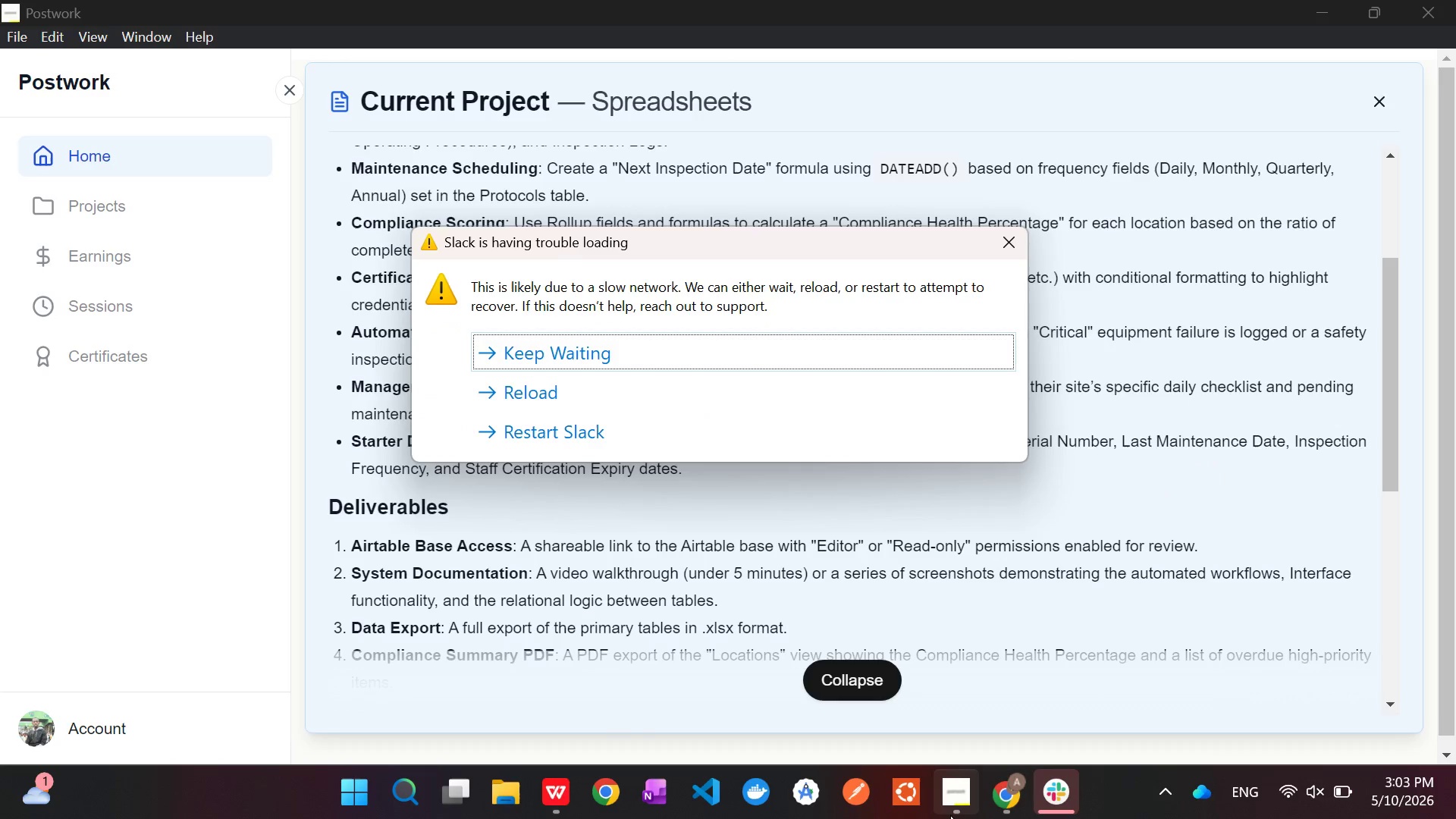 
left_click([950, 815])